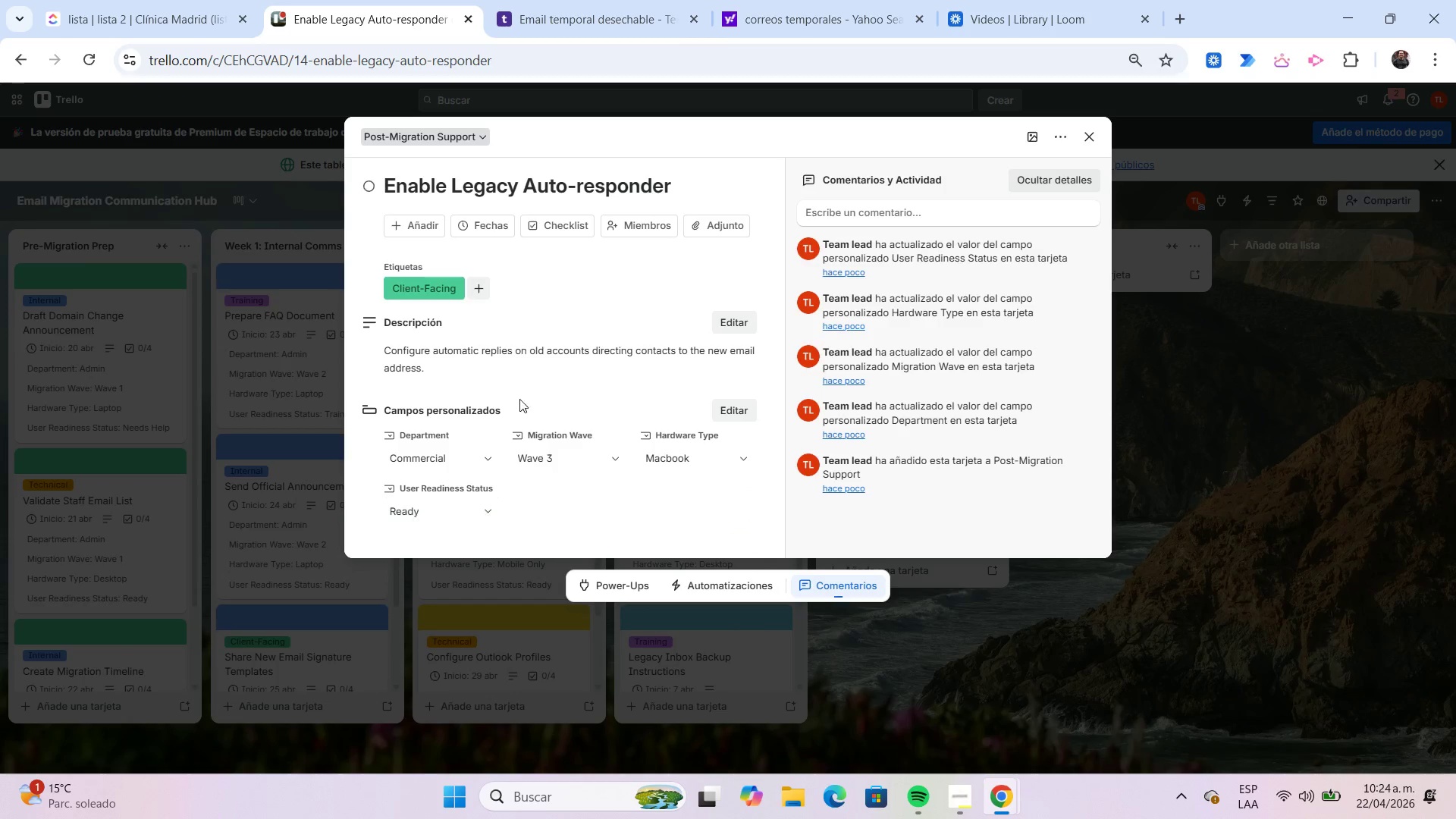 
left_click([563, 230])
 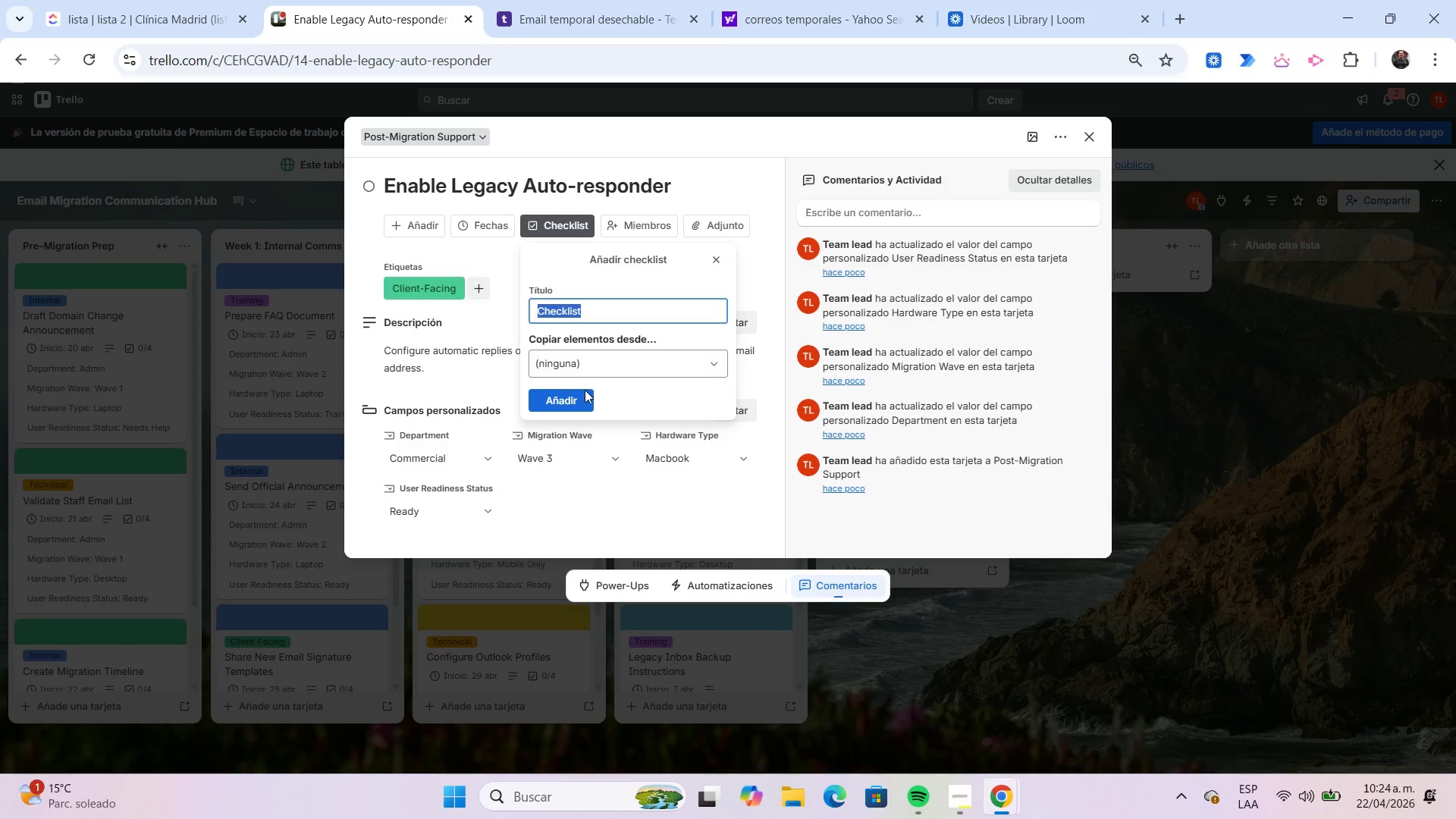 
left_click([583, 394])
 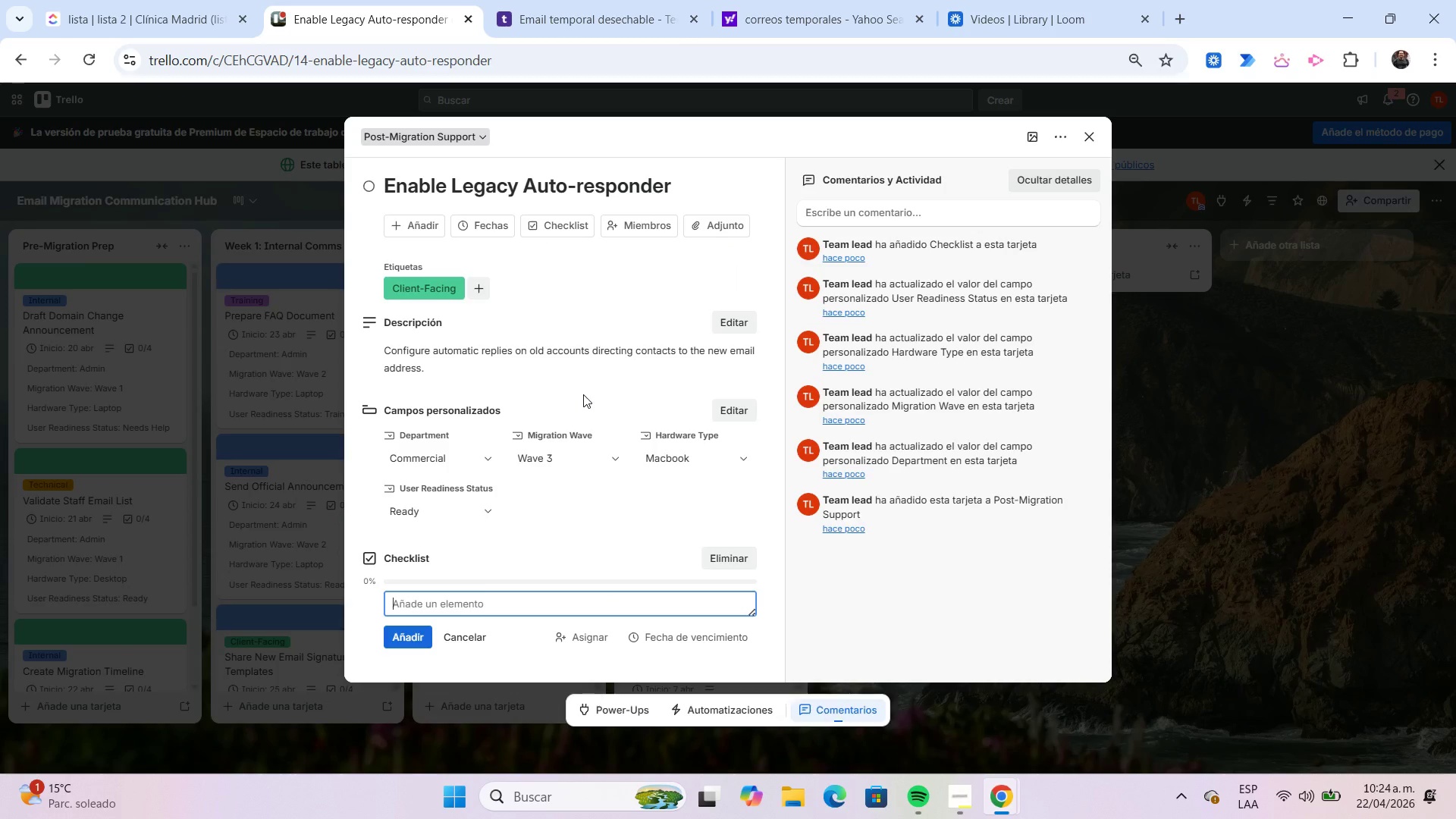 
type(Draft auto-reply)
 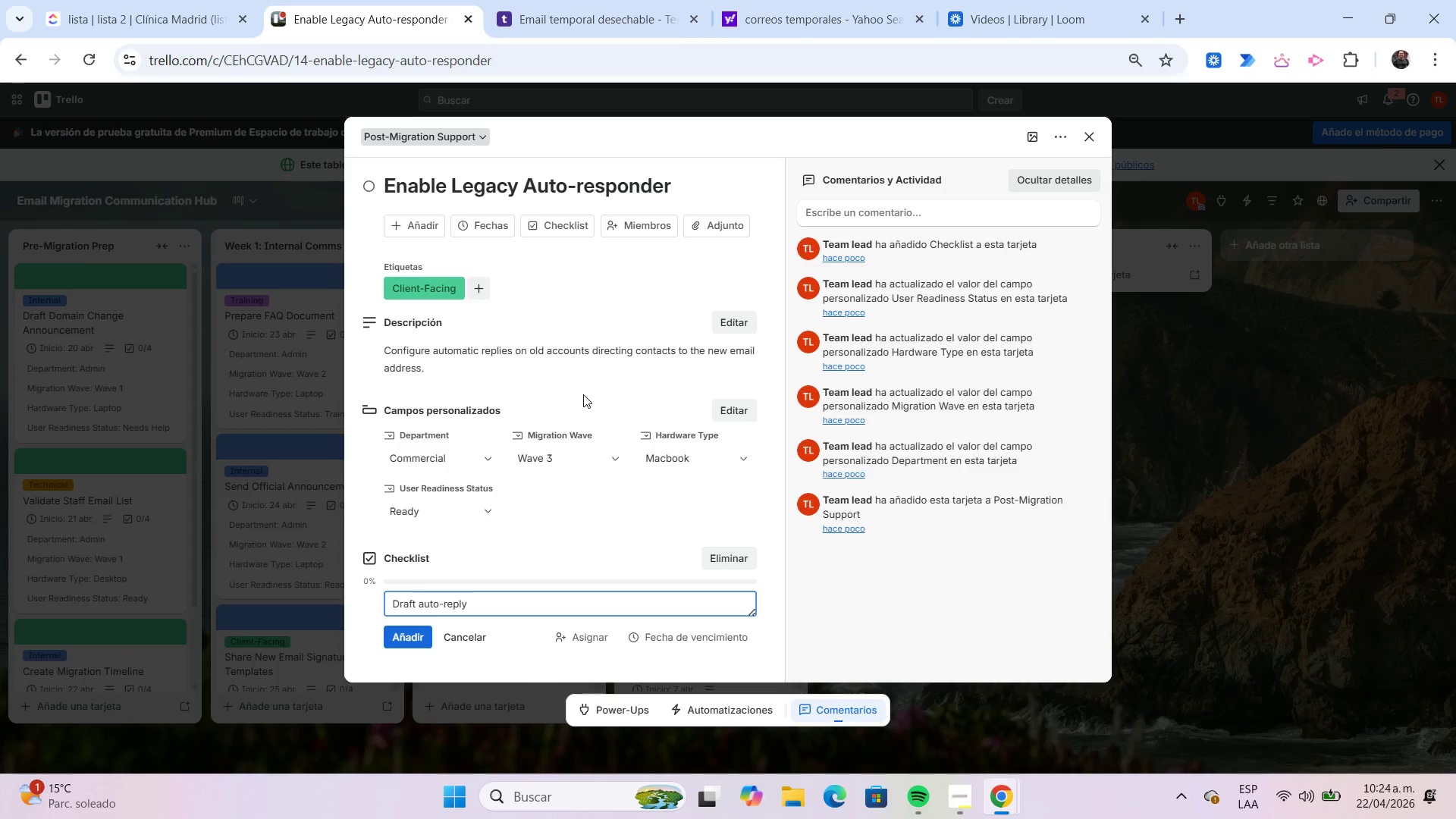 
key(Enter)
 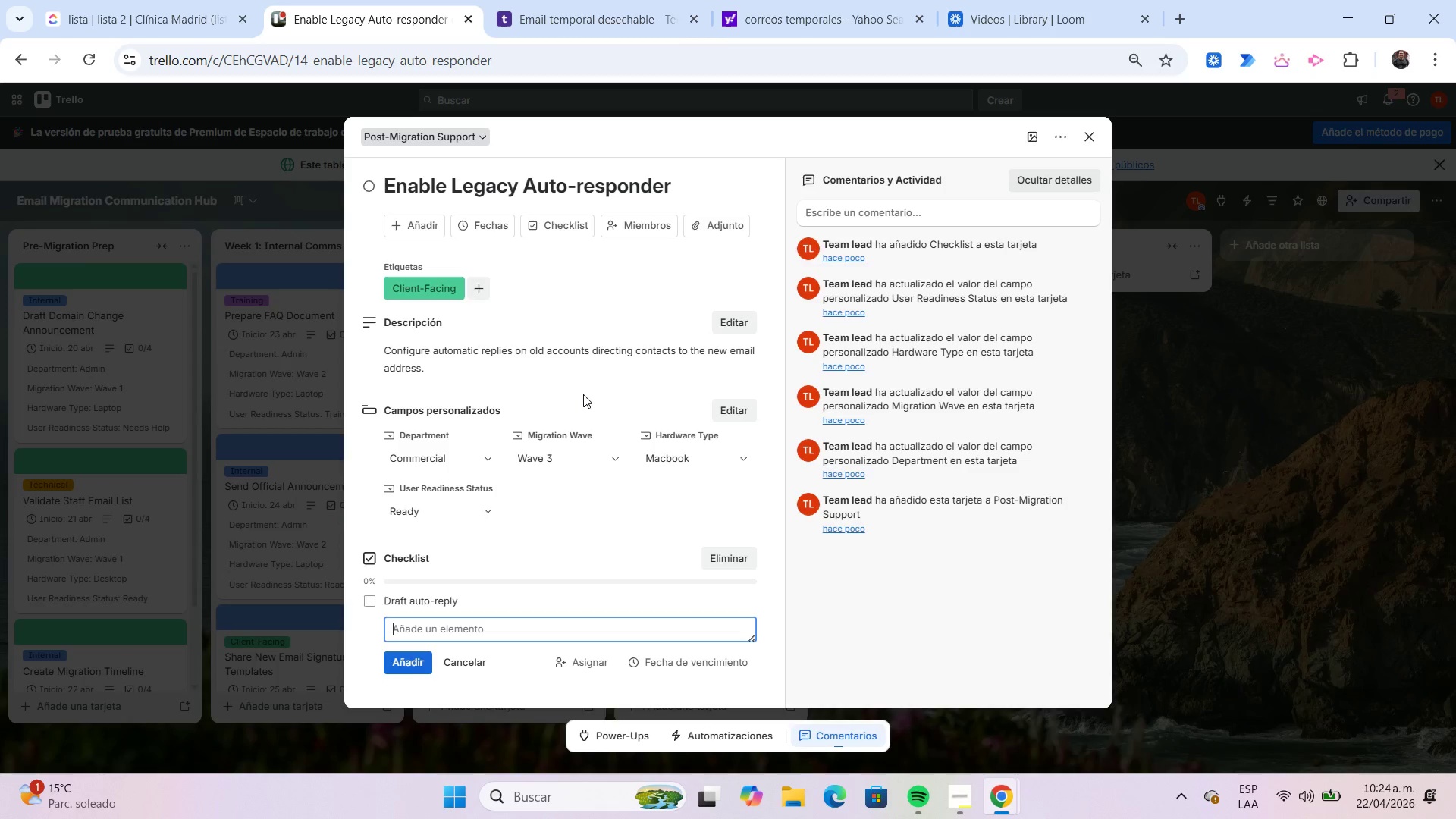 
type(Apply to accounts)
 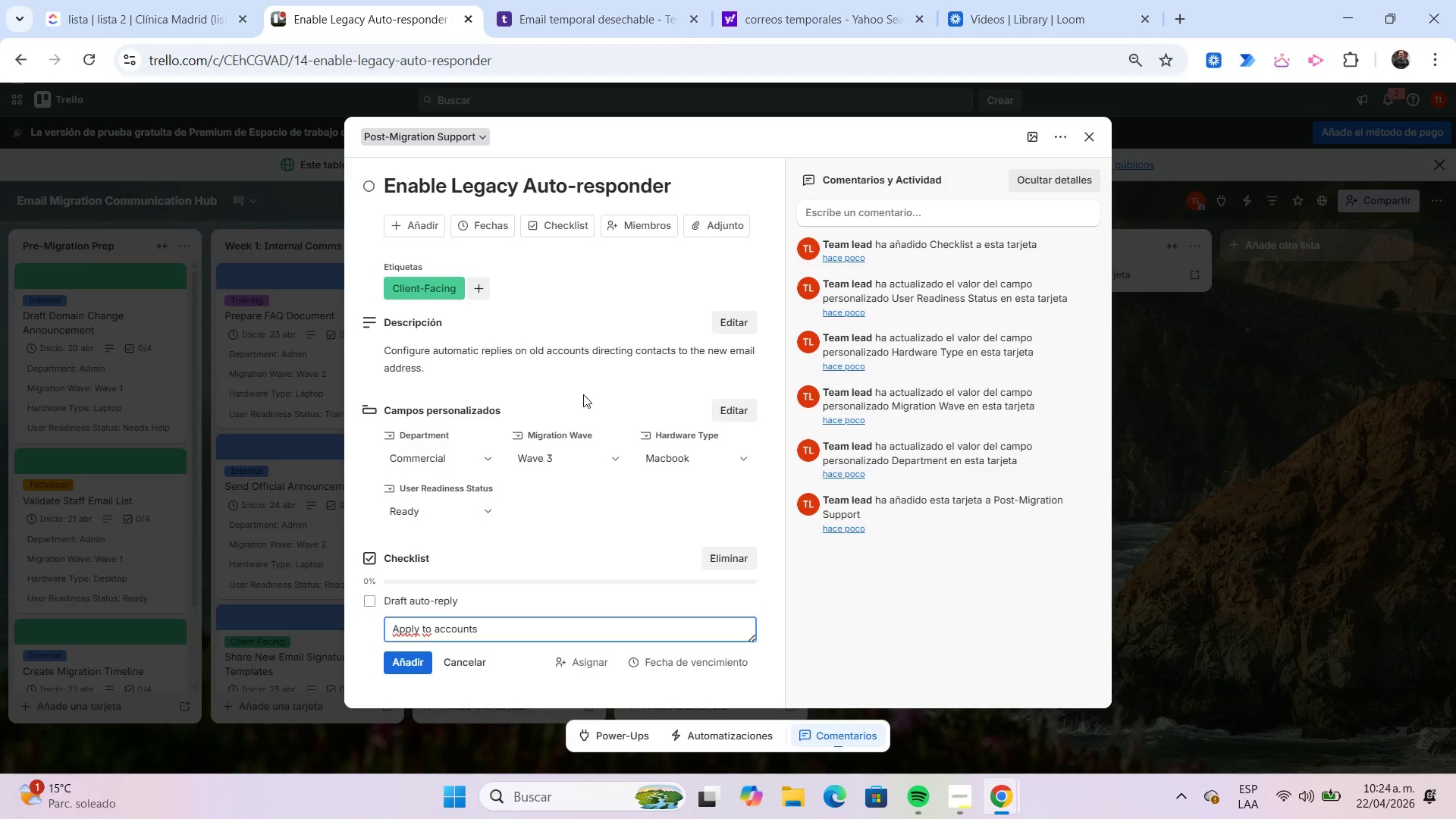 
key(Enter)
 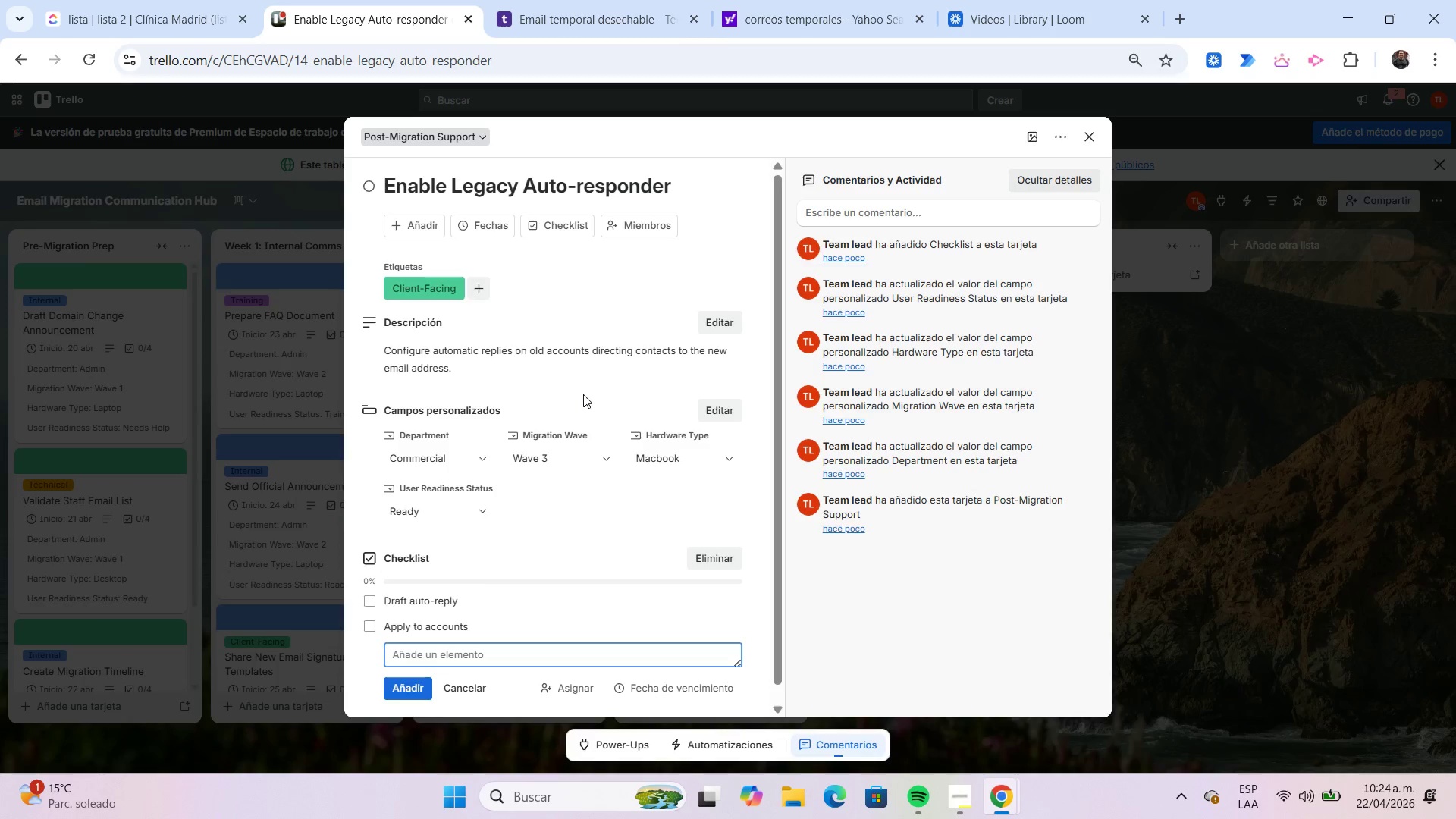 
type(Test response)
 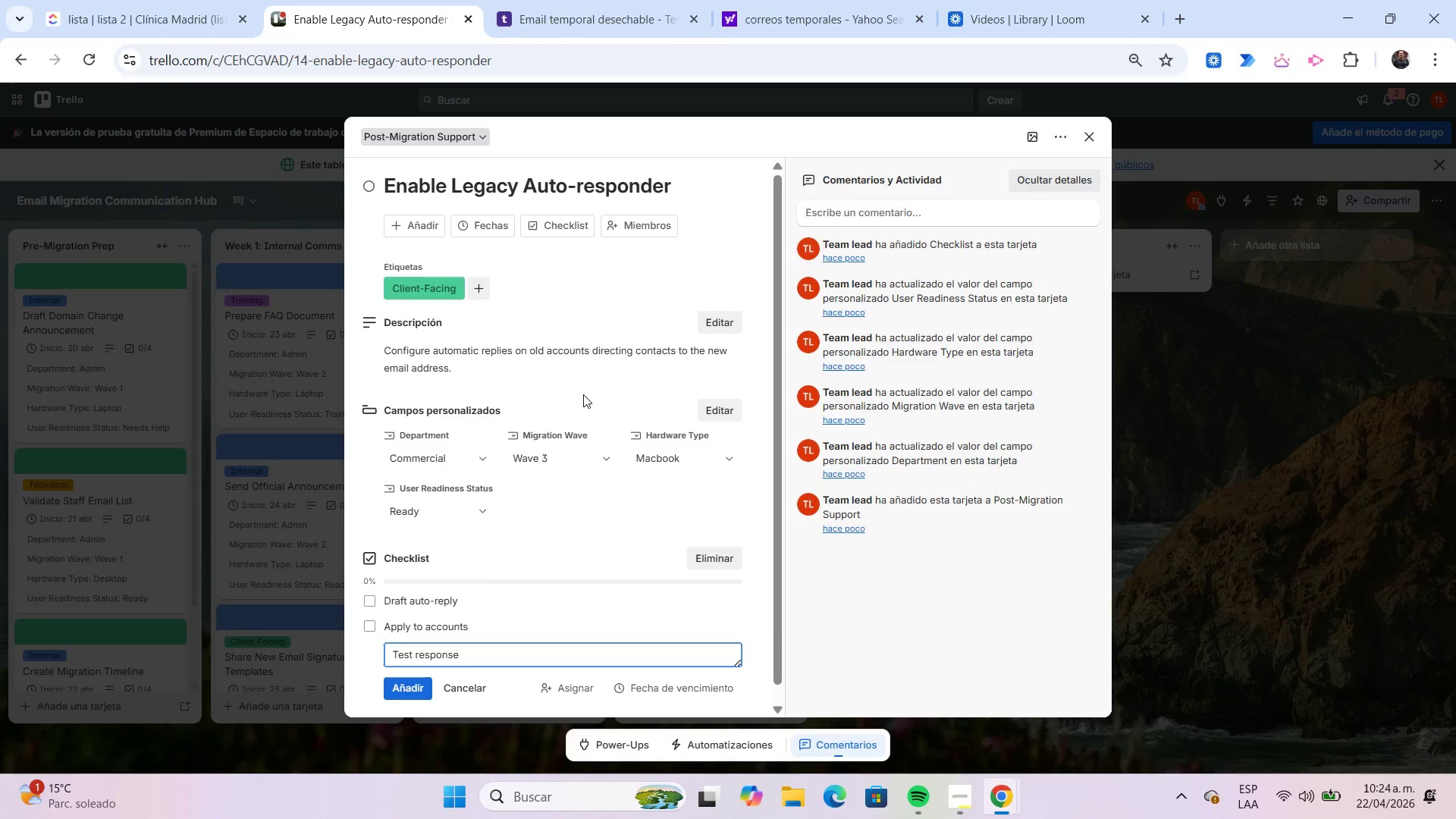 
key(Enter)
 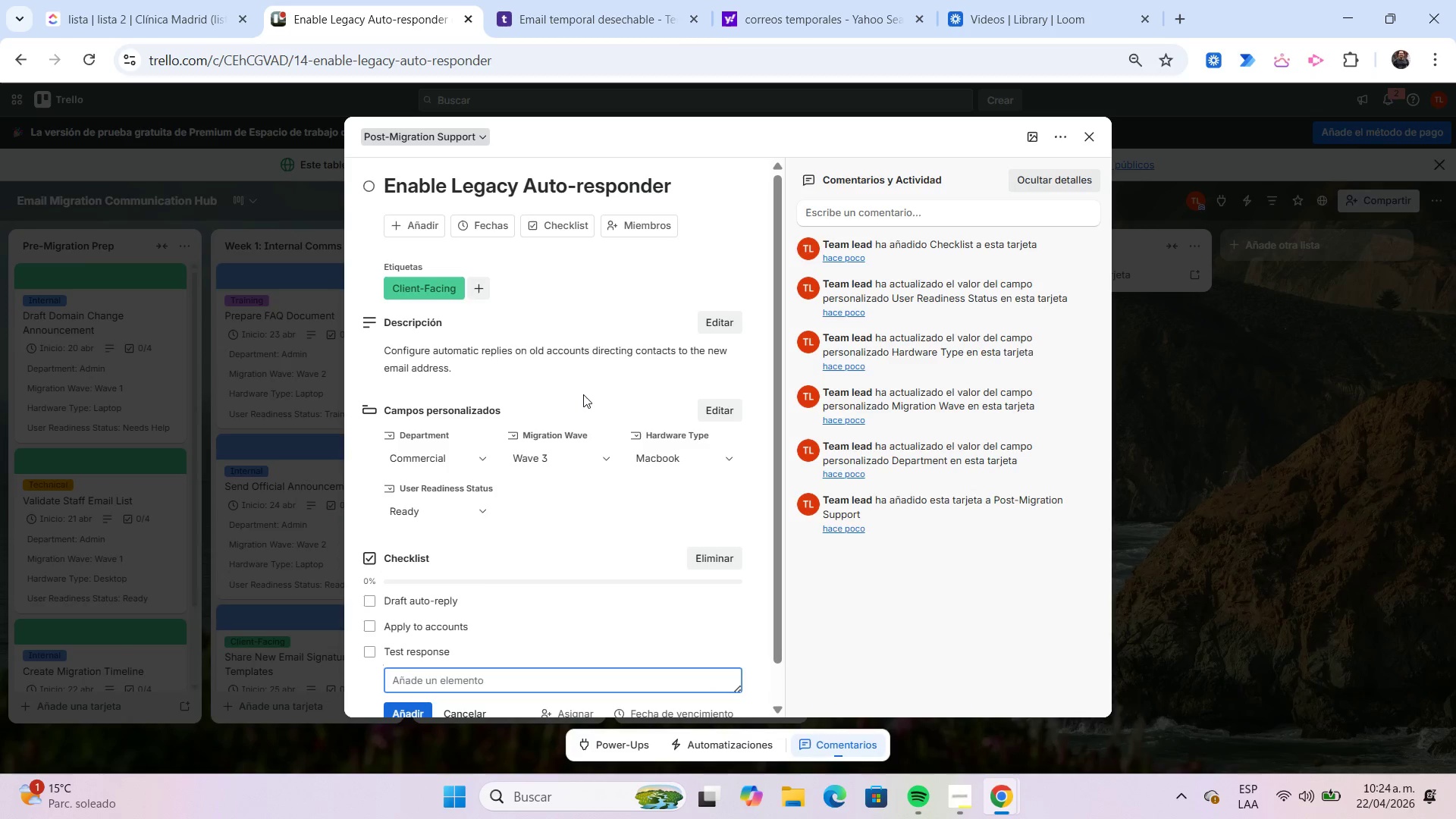 
type(Monitor delivery)
 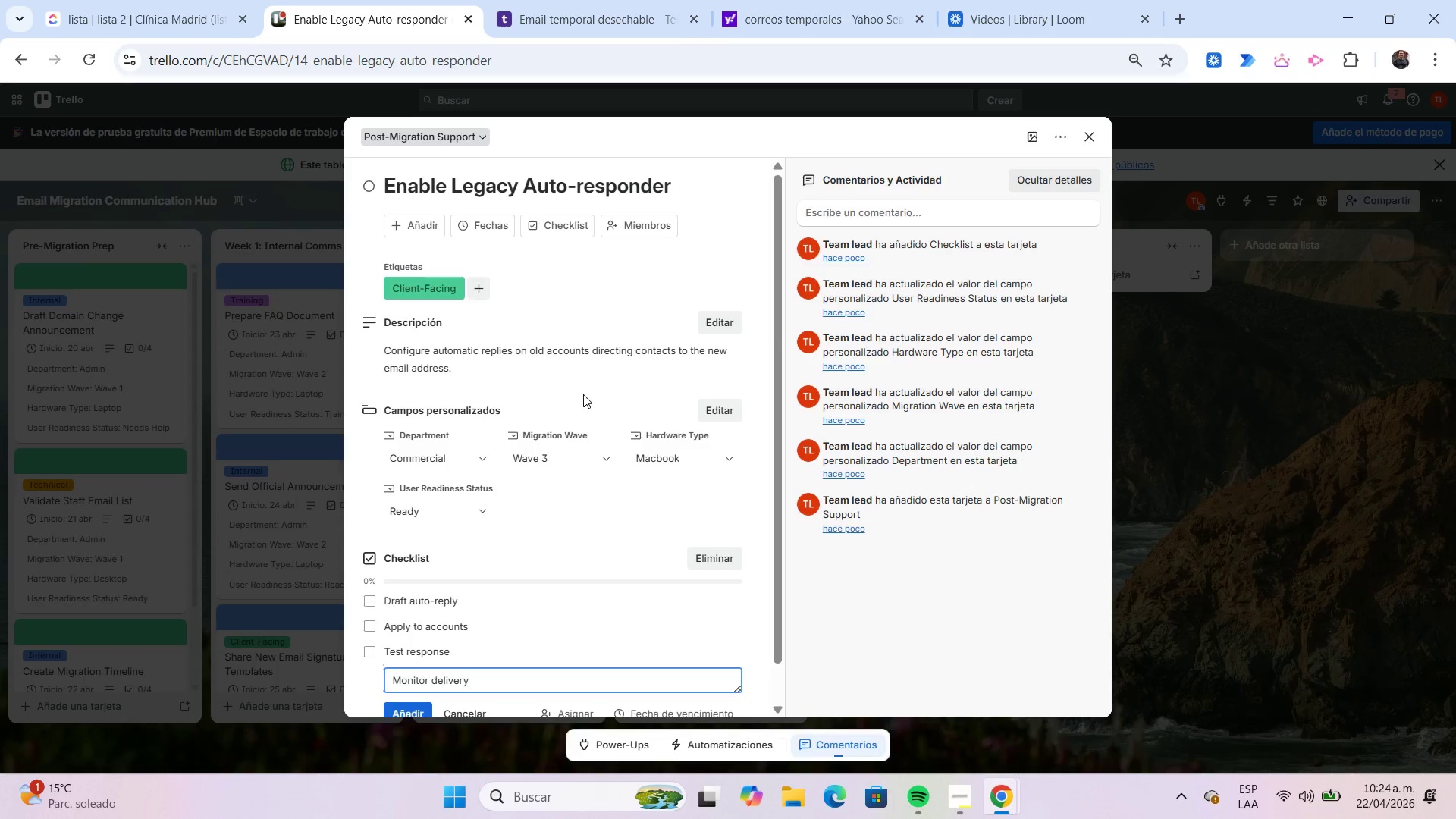 
key(Enter)
 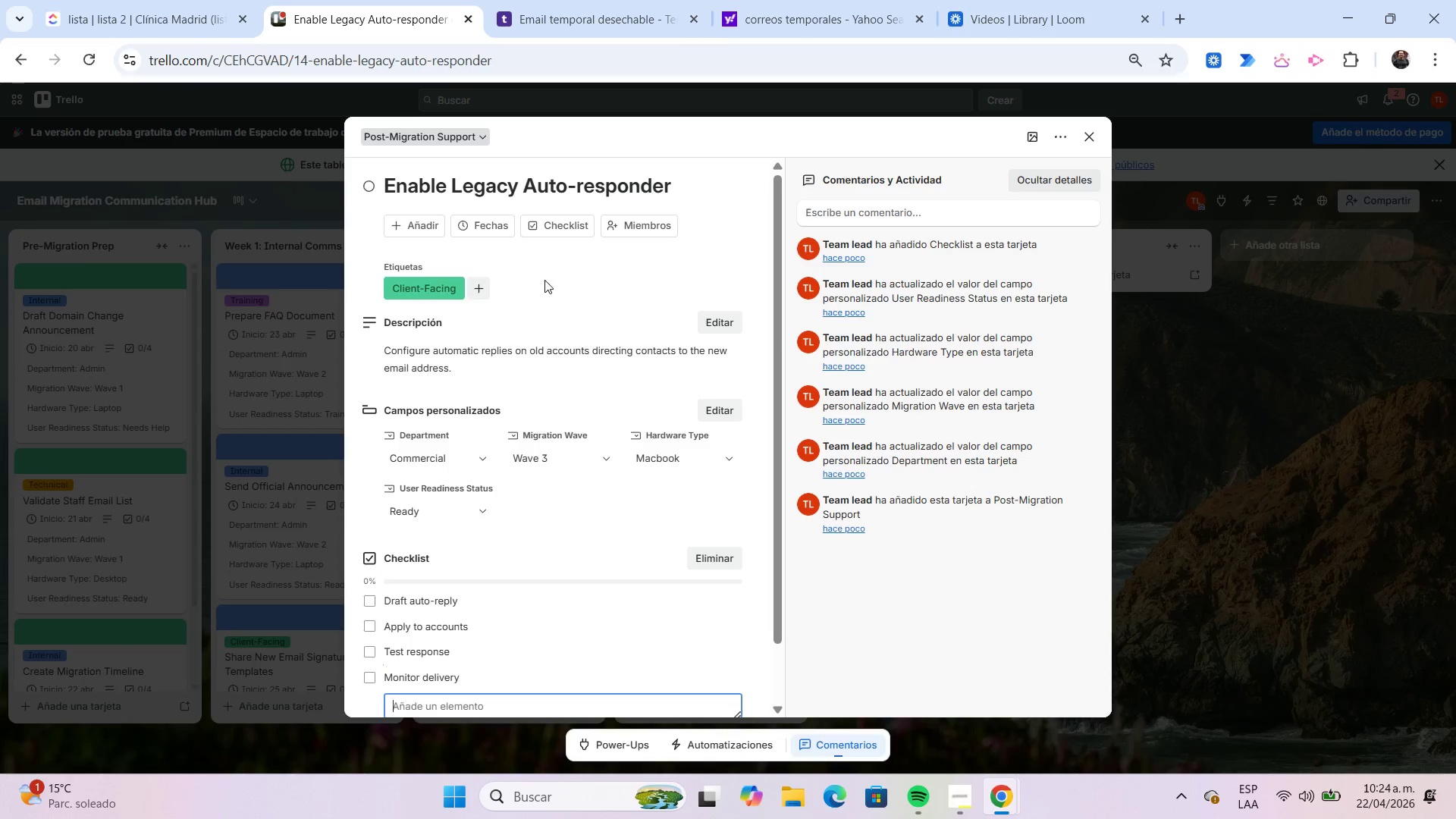 
left_click([505, 218])
 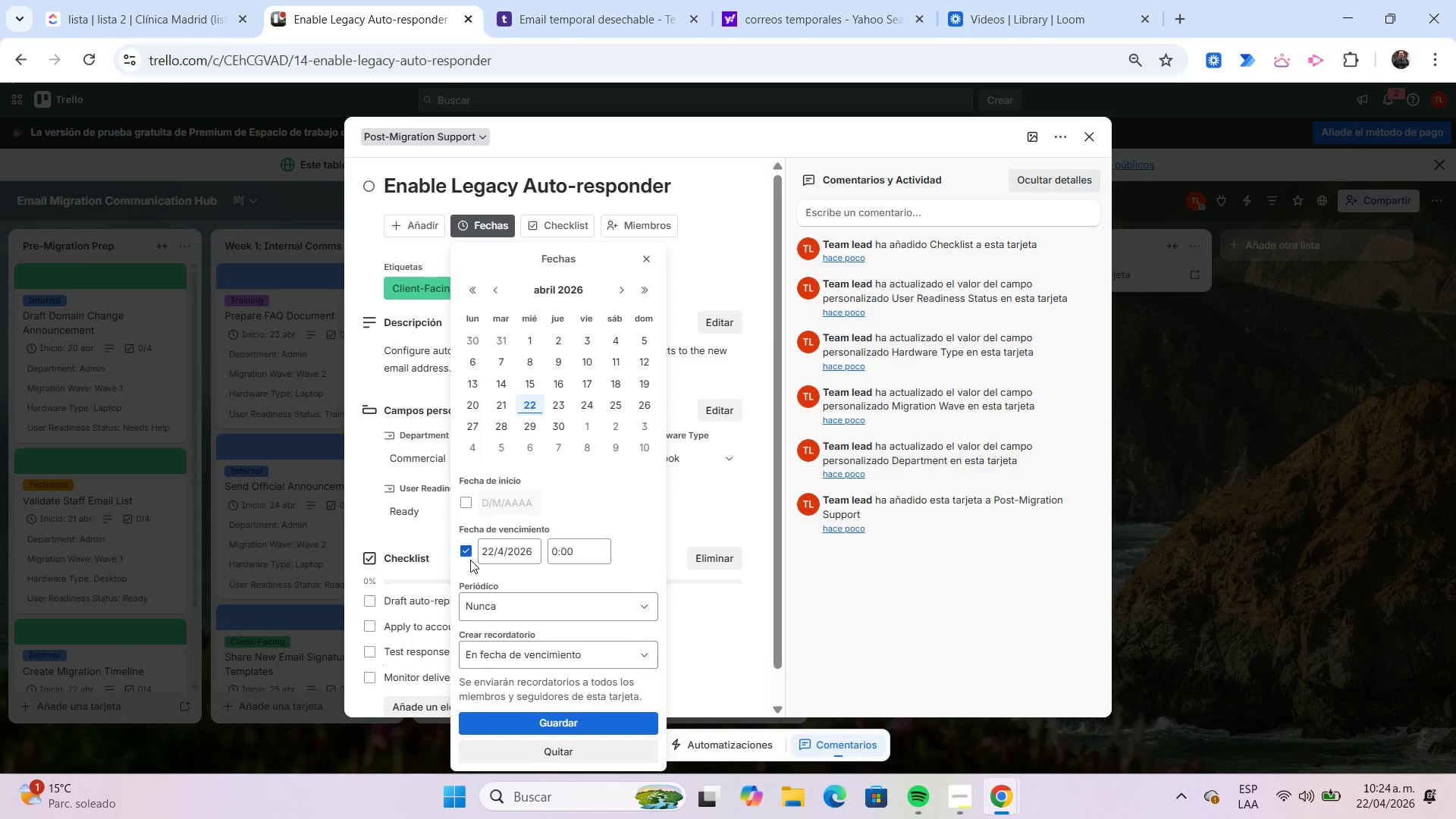 
left_click([464, 554])
 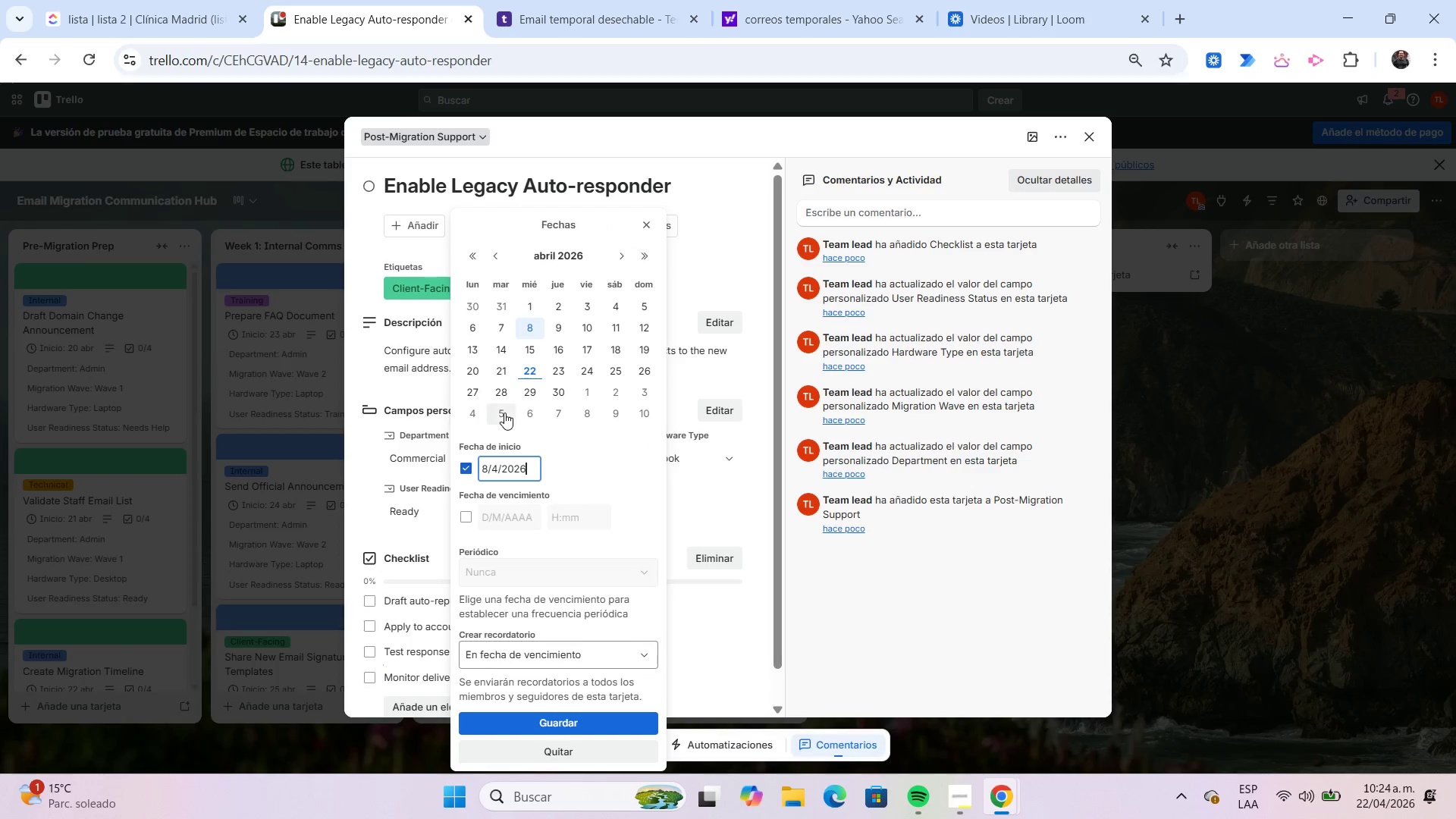 
left_click([558, 332])
 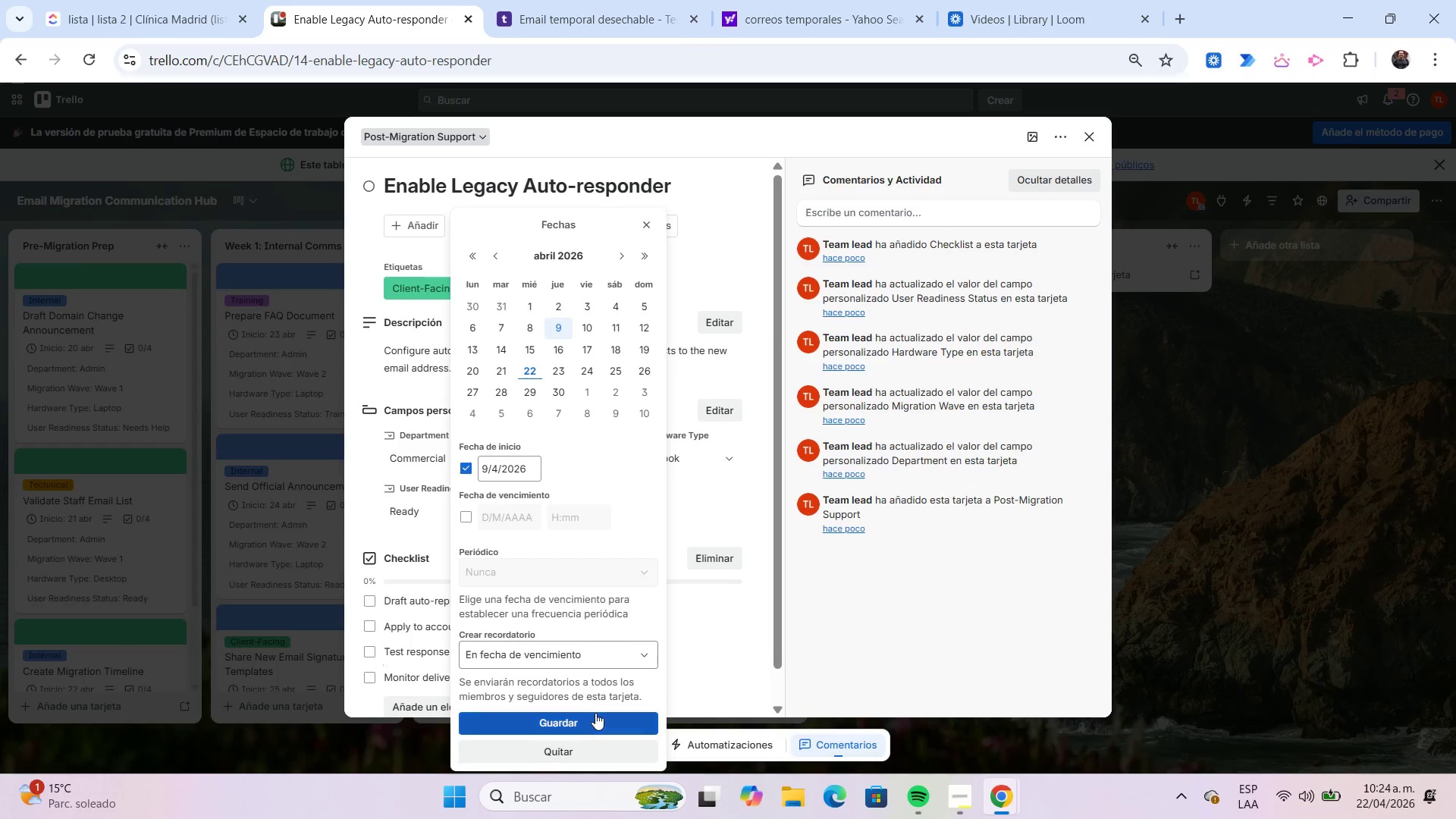 
left_click([595, 717])
 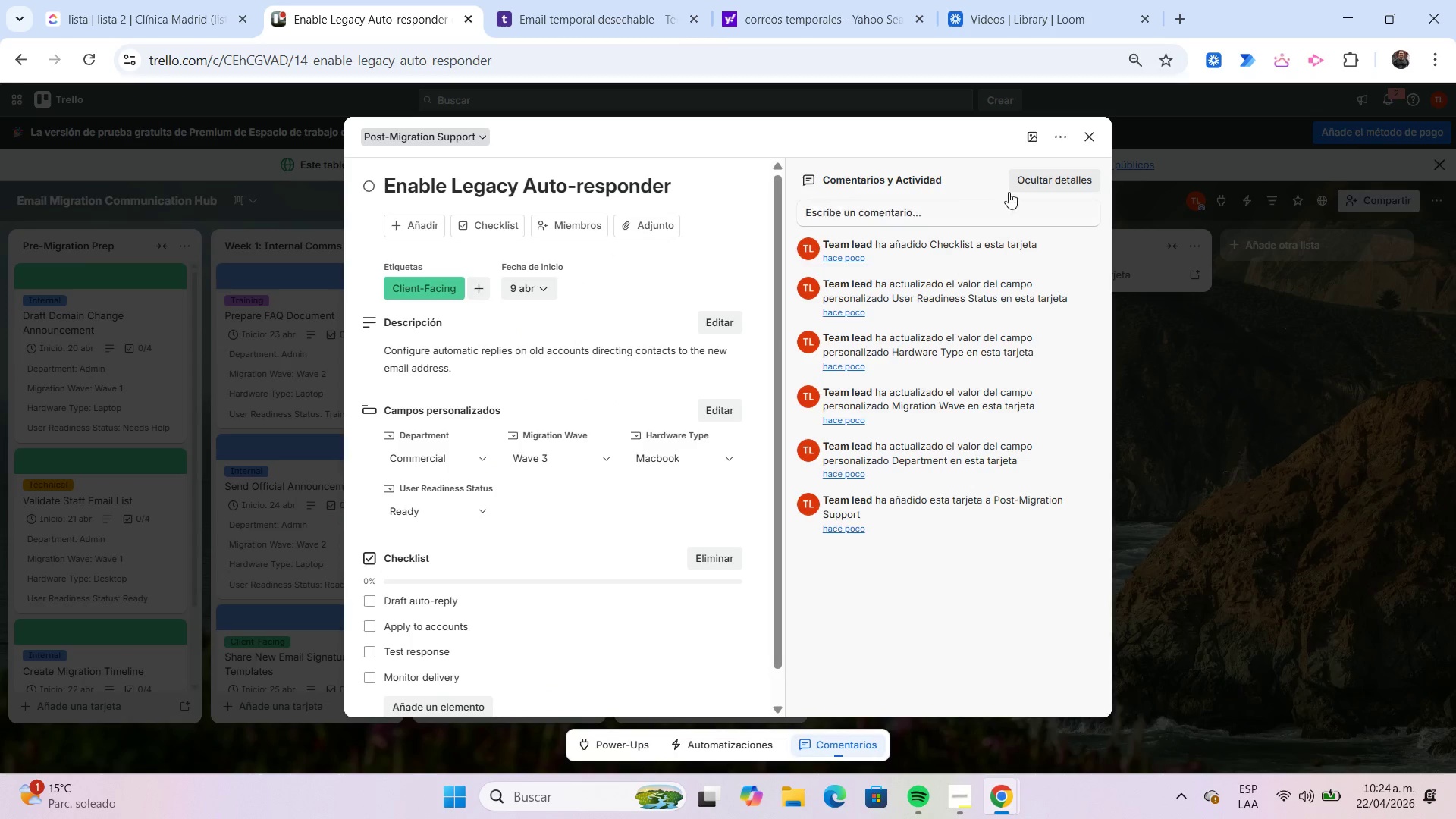 
left_click([1036, 142])
 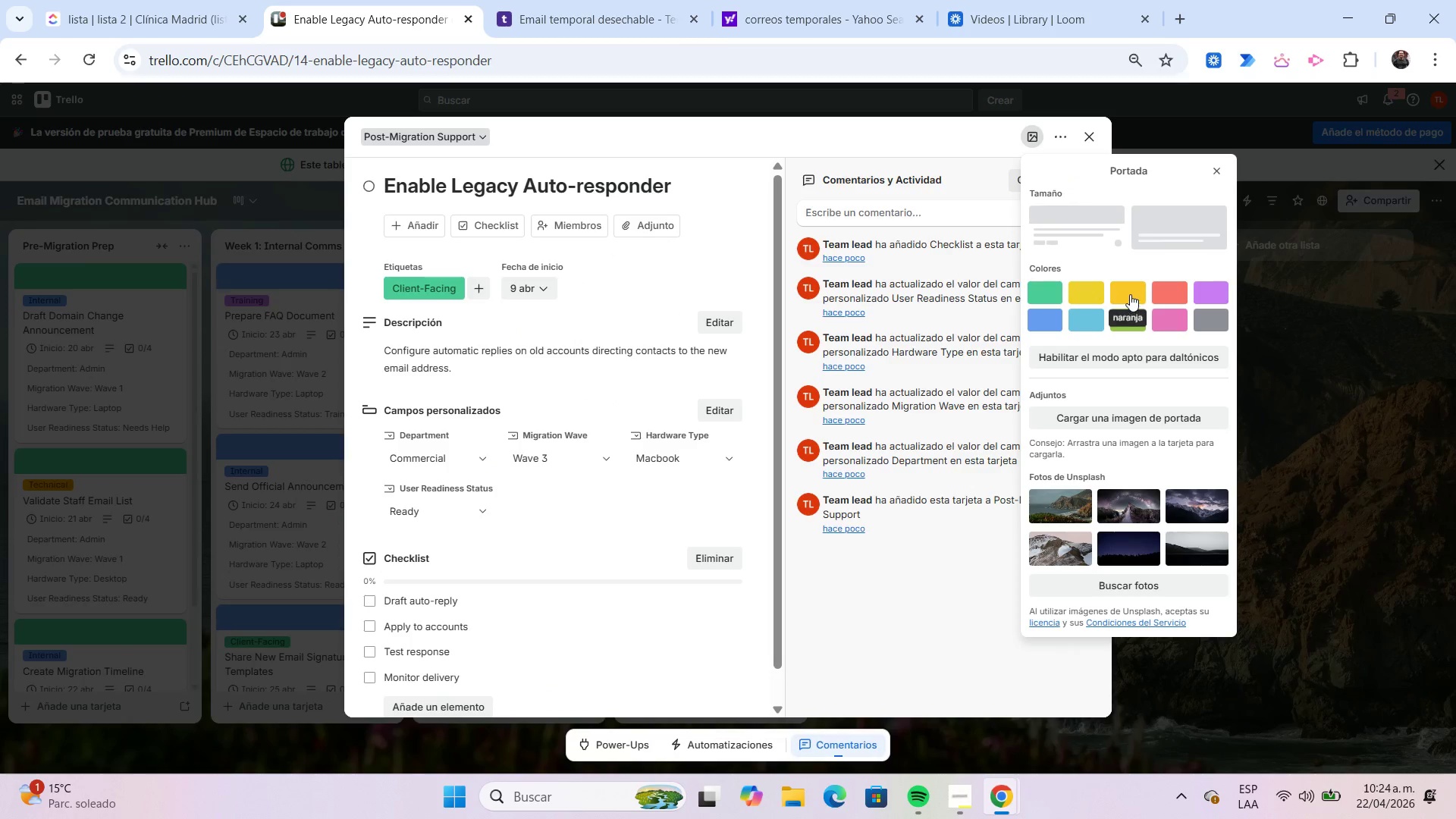 